 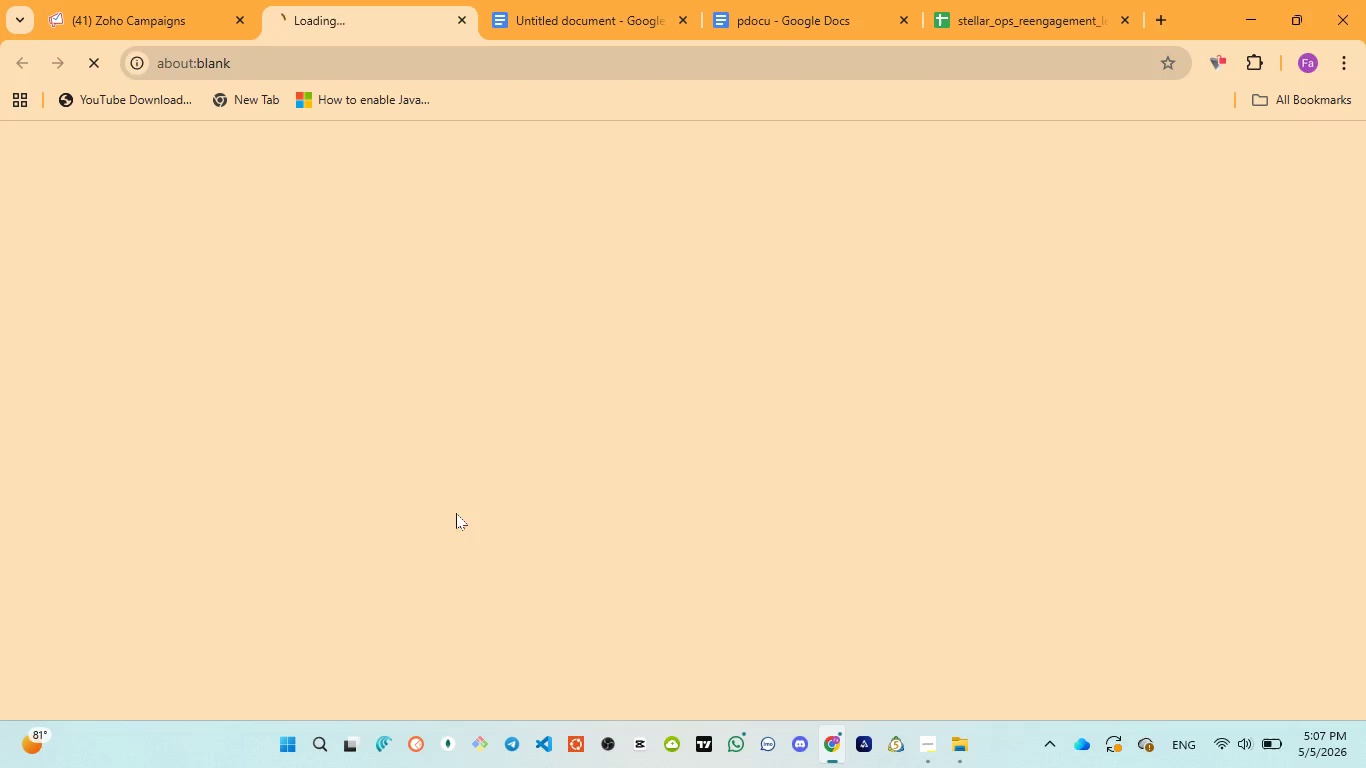 
left_click([465, 9])
 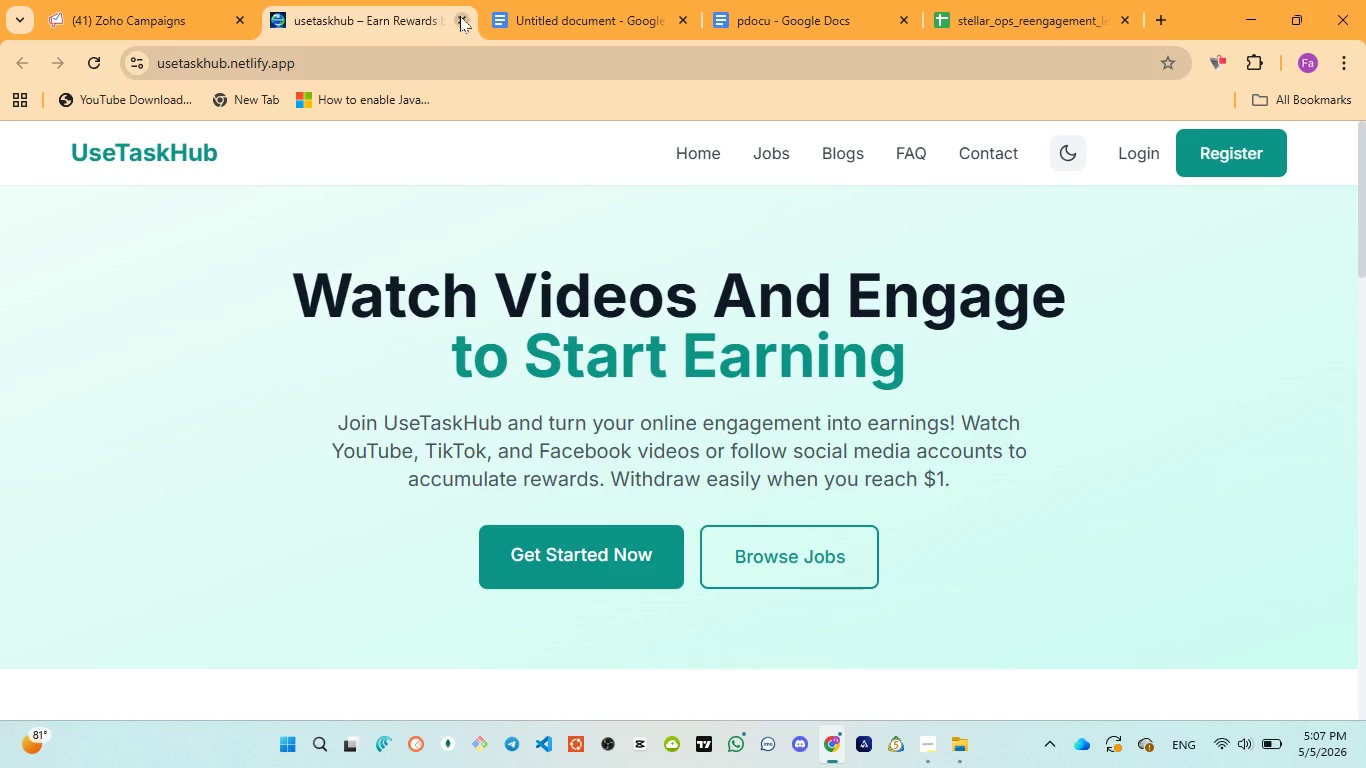 
left_click([460, 16])
 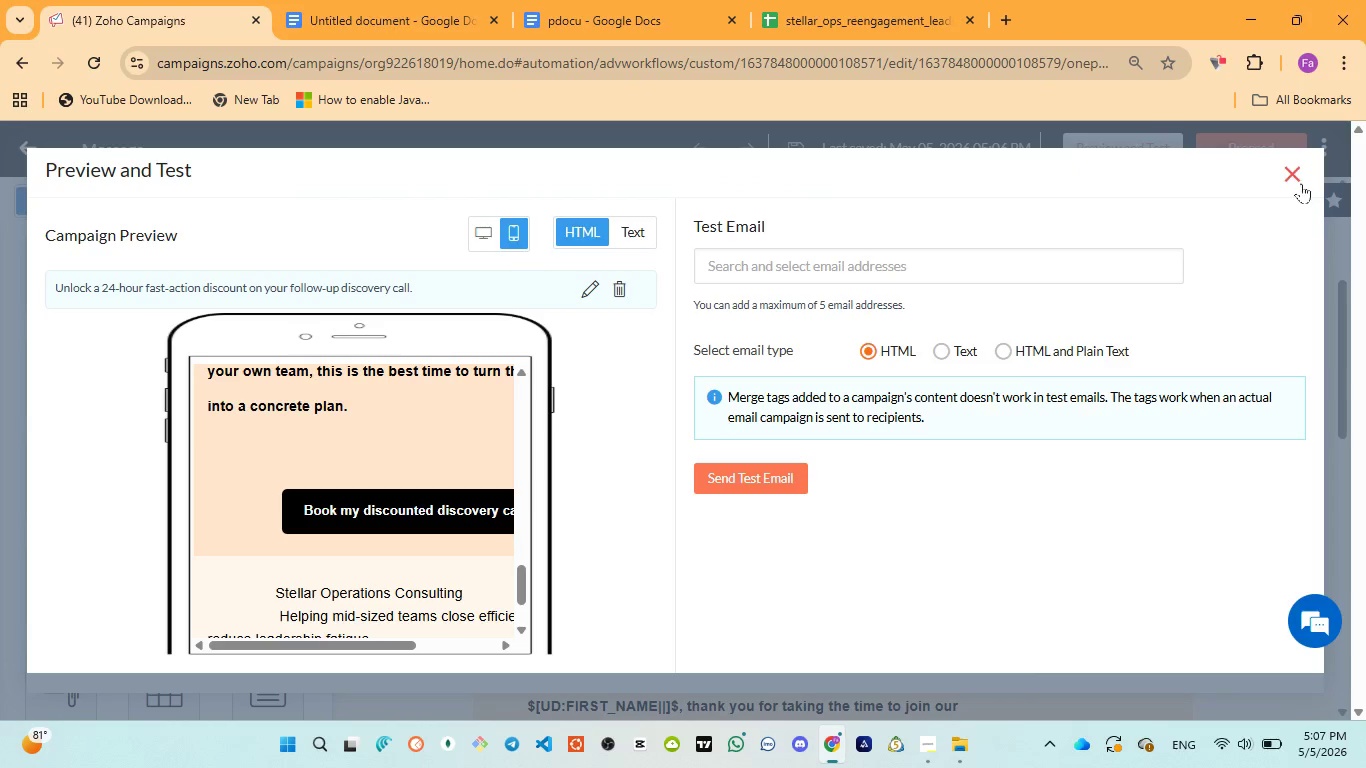 
left_click([1300, 180])
 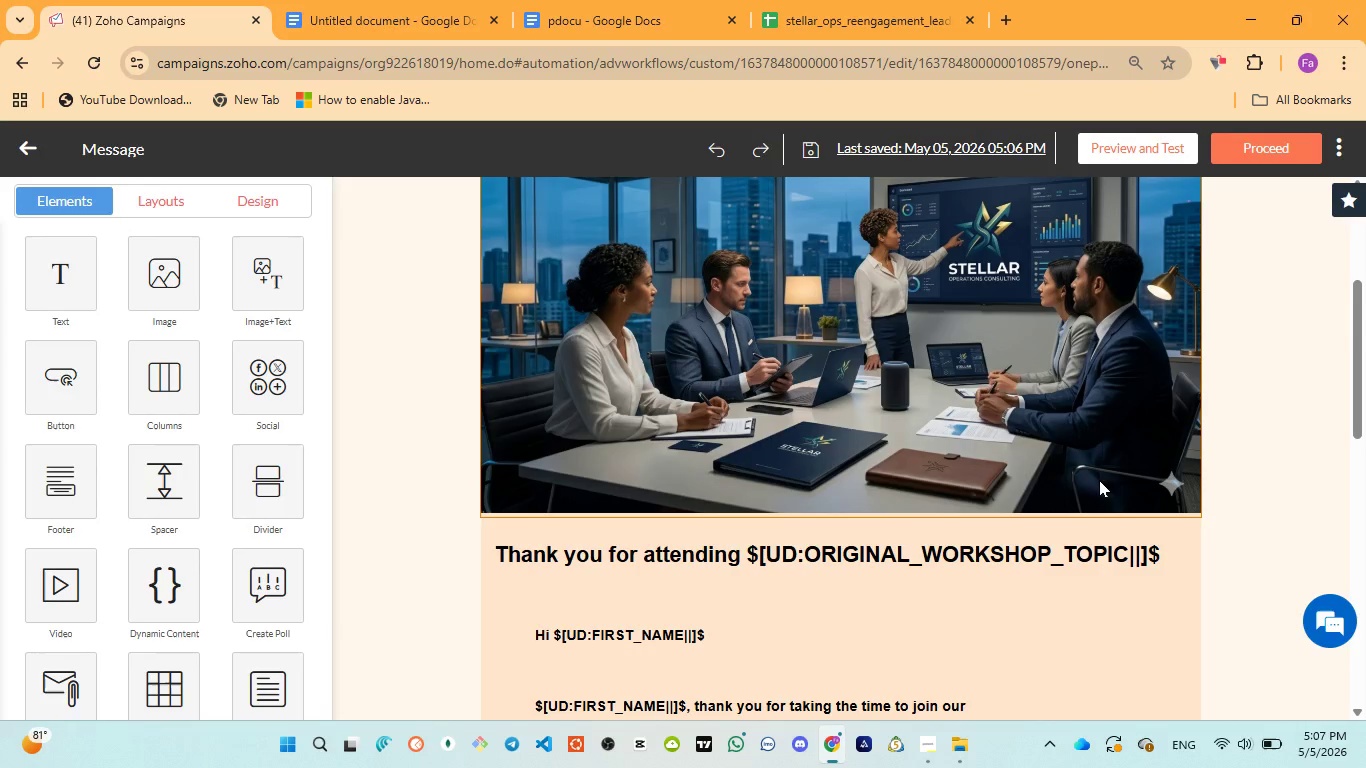 
scroll: coordinate [1097, 487], scroll_direction: up, amount: 6.0
 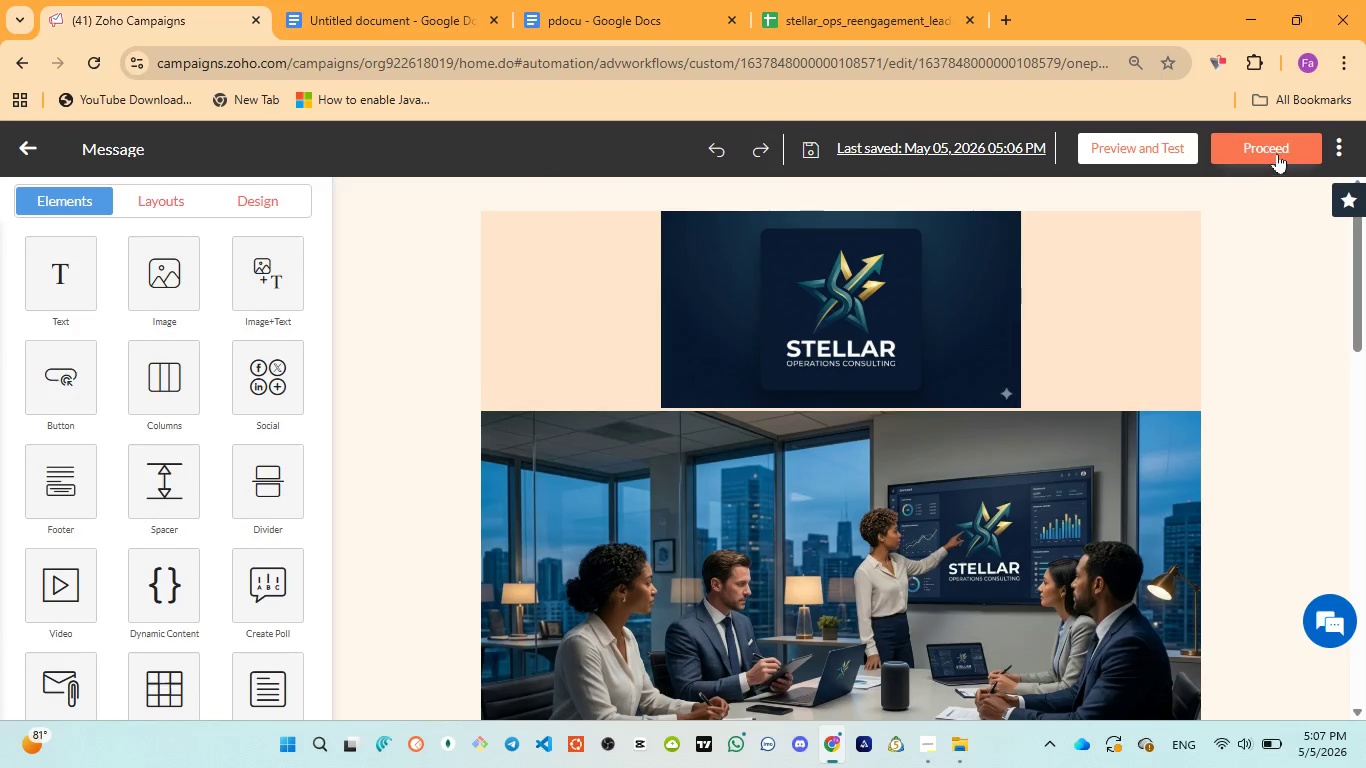 
left_click([1277, 153])
 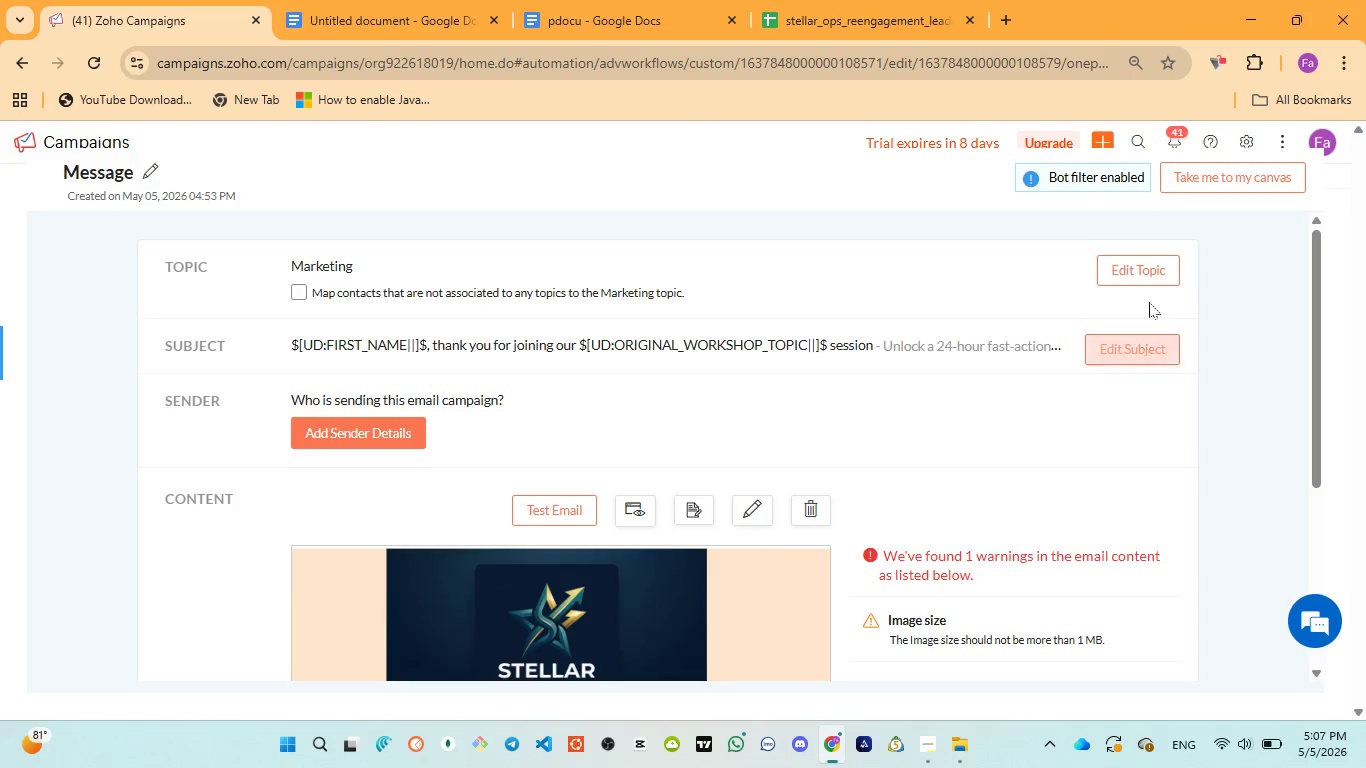 
wait(6.64)
 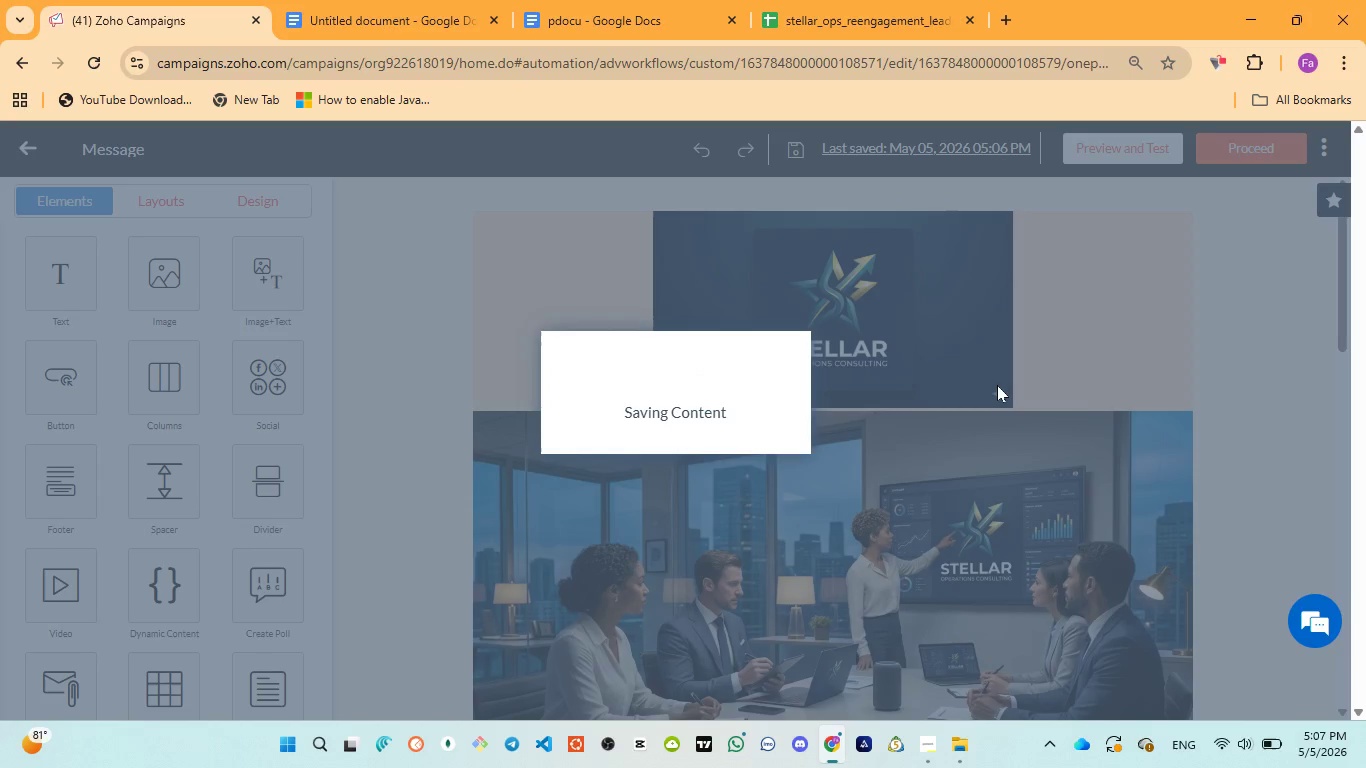 
scroll: coordinate [664, 531], scroll_direction: down, amount: 7.0
 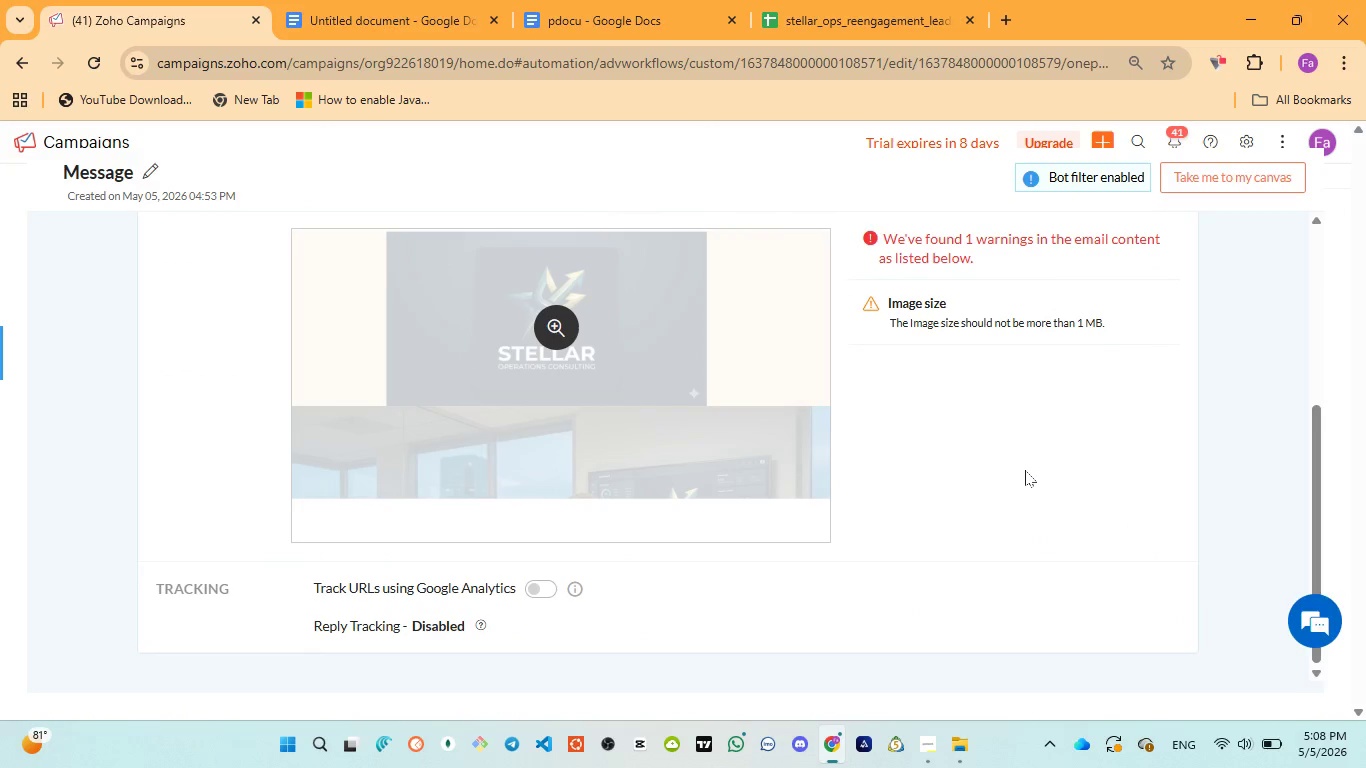 
scroll: coordinate [1025, 470], scroll_direction: up, amount: 5.0
 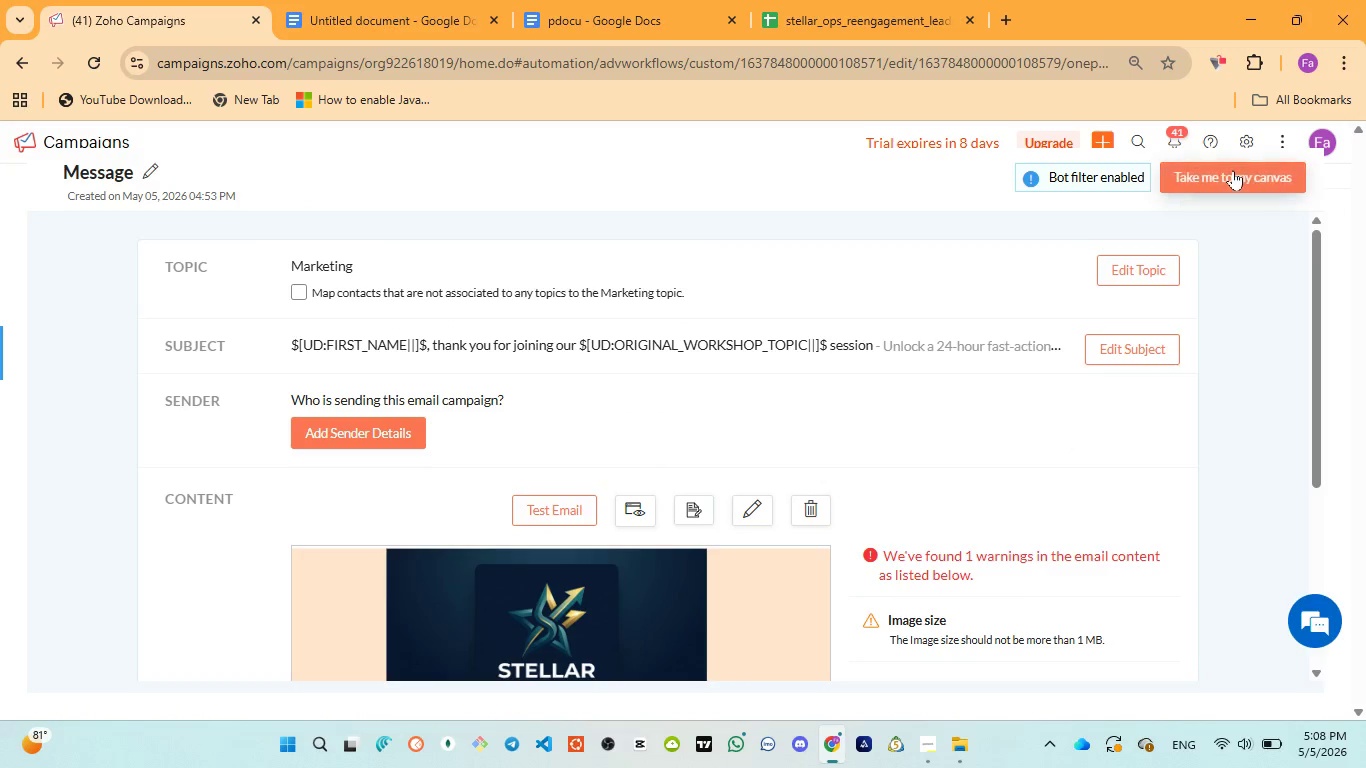 
left_click([1233, 172])
 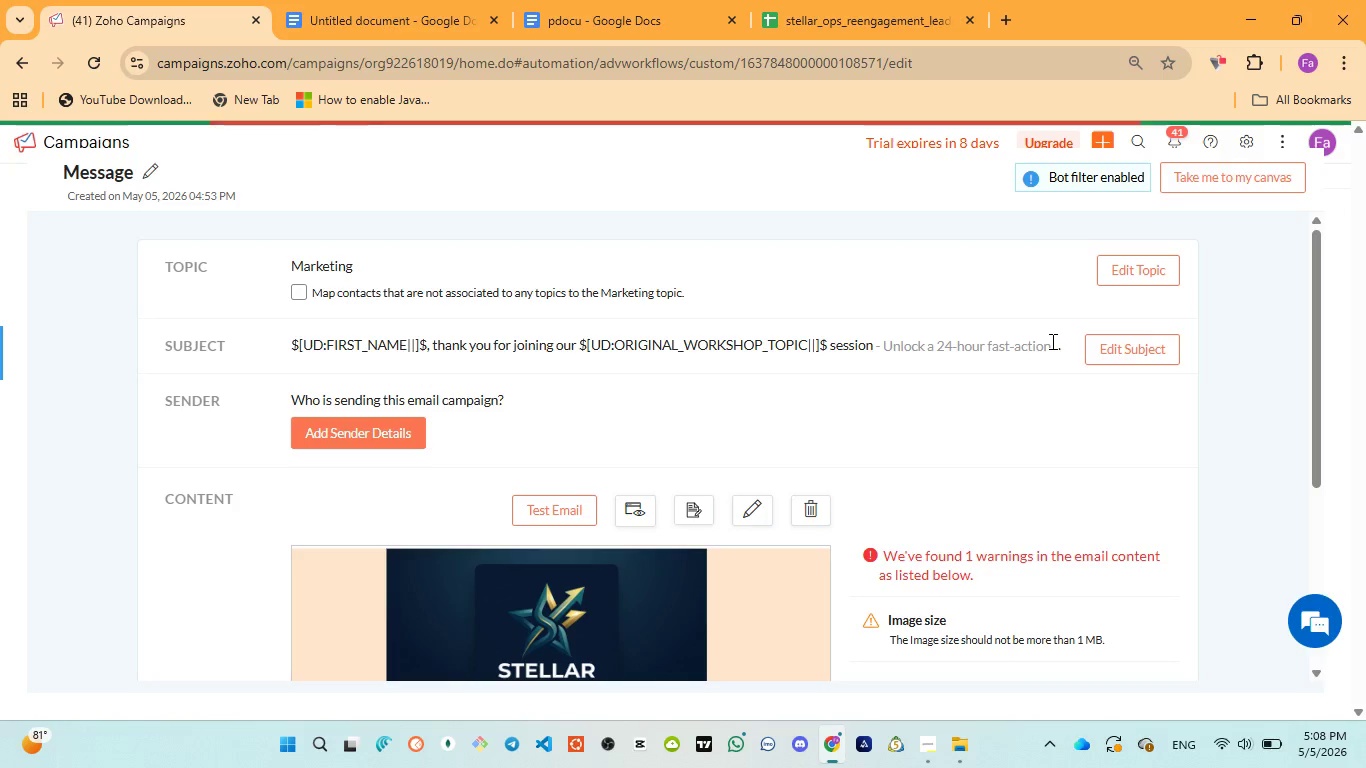 
wait(6.24)
 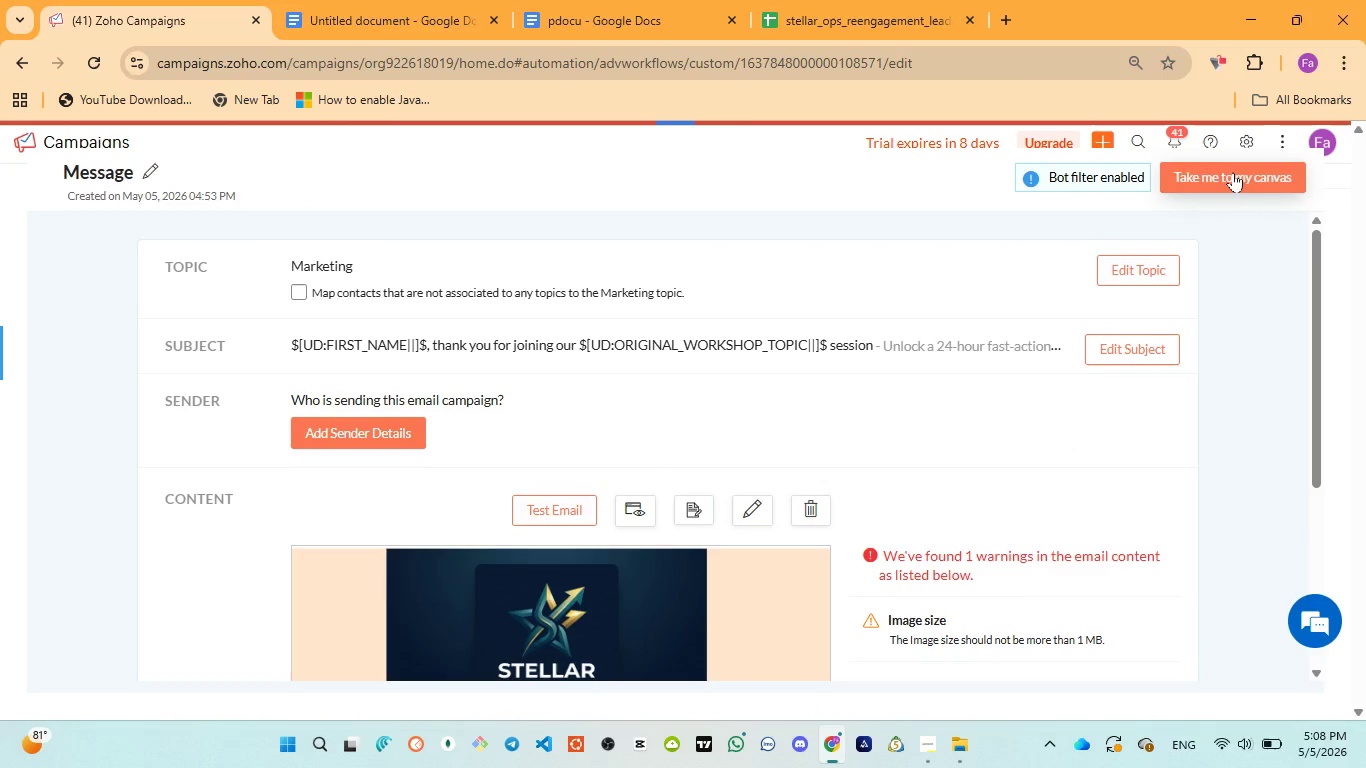 
mouse_move([1022, 535])
 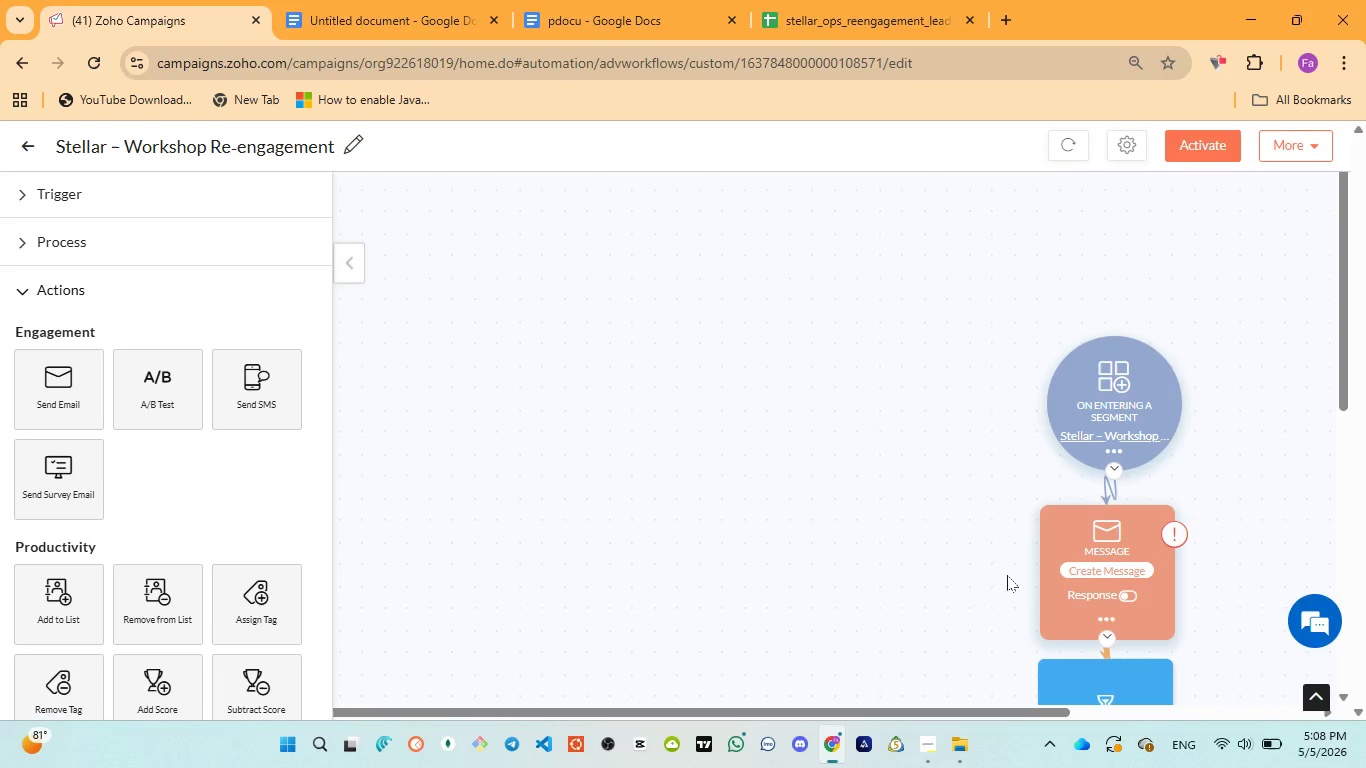 
scroll: coordinate [1050, 539], scroll_direction: down, amount: 5.0
 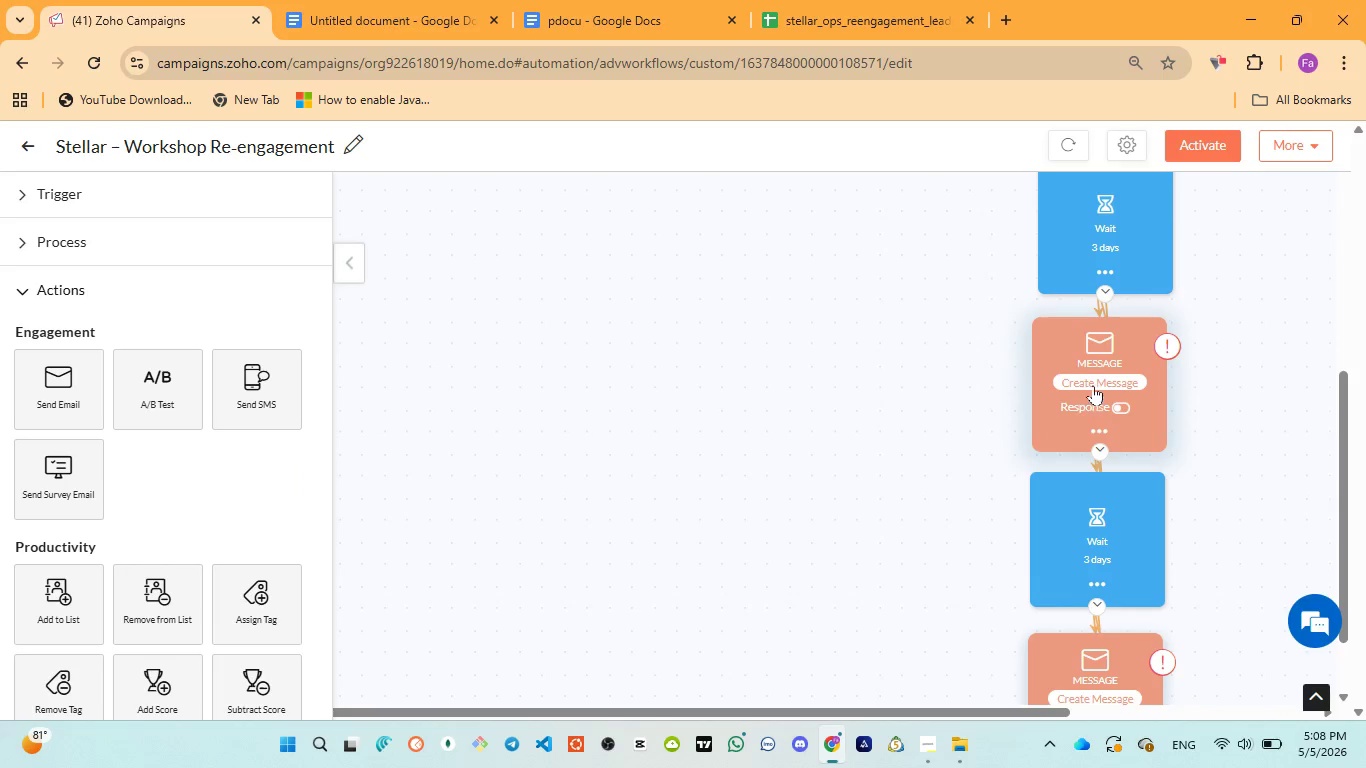 
left_click([1093, 376])
 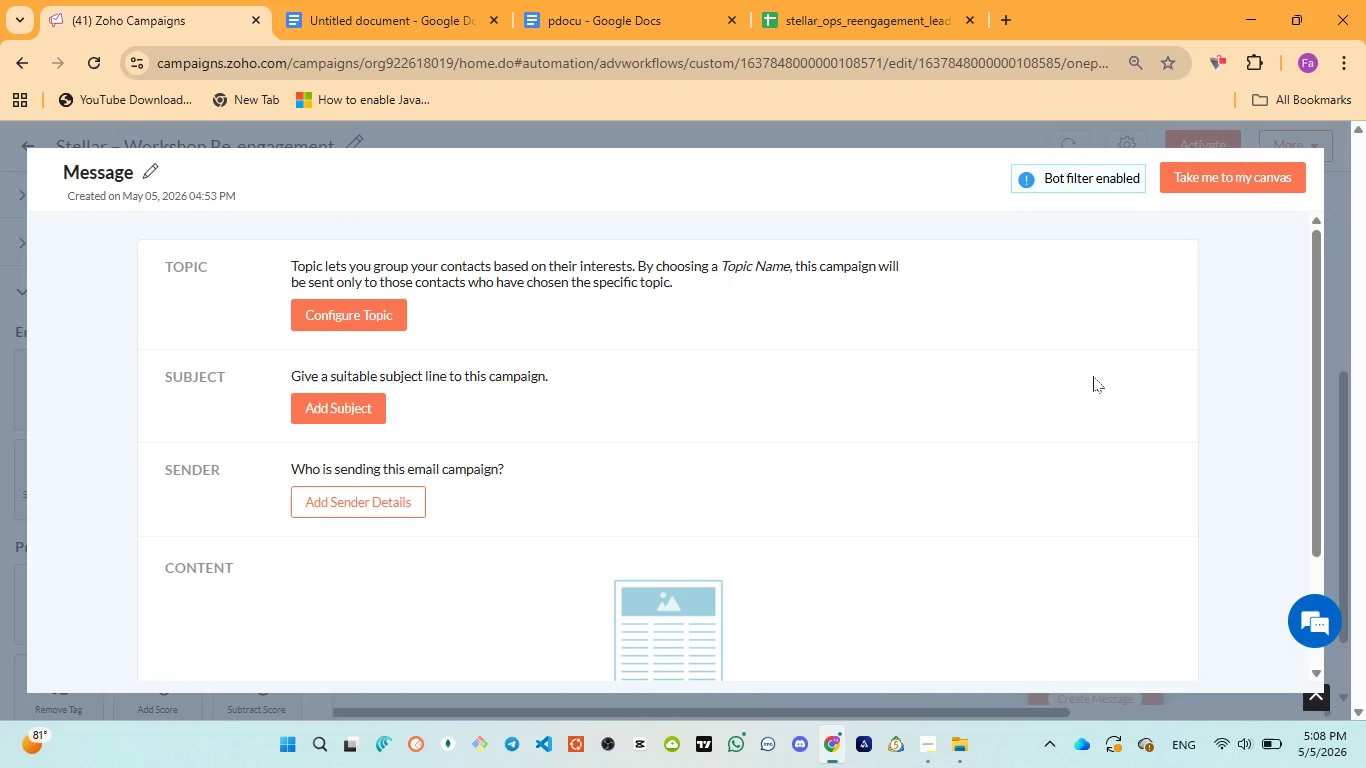 
wait(8.27)
 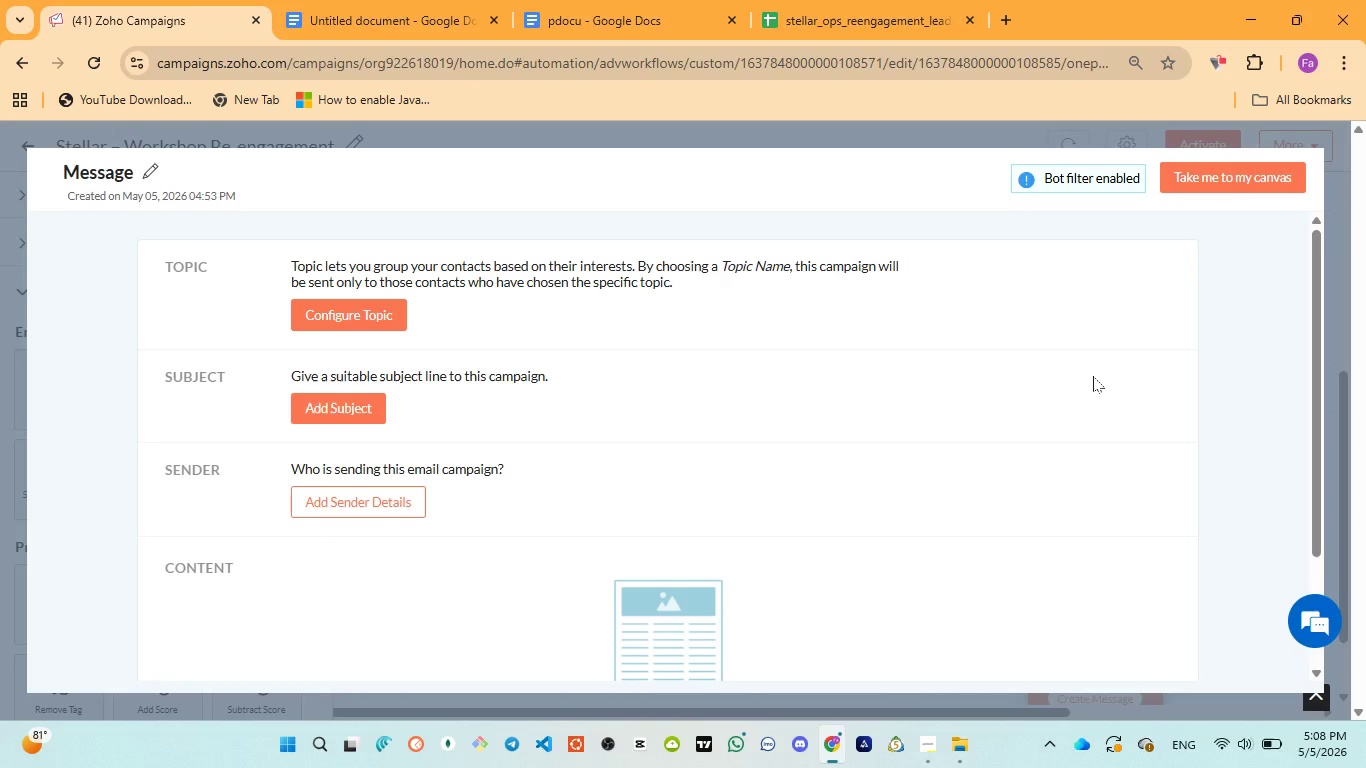 
left_click([922, 664])